 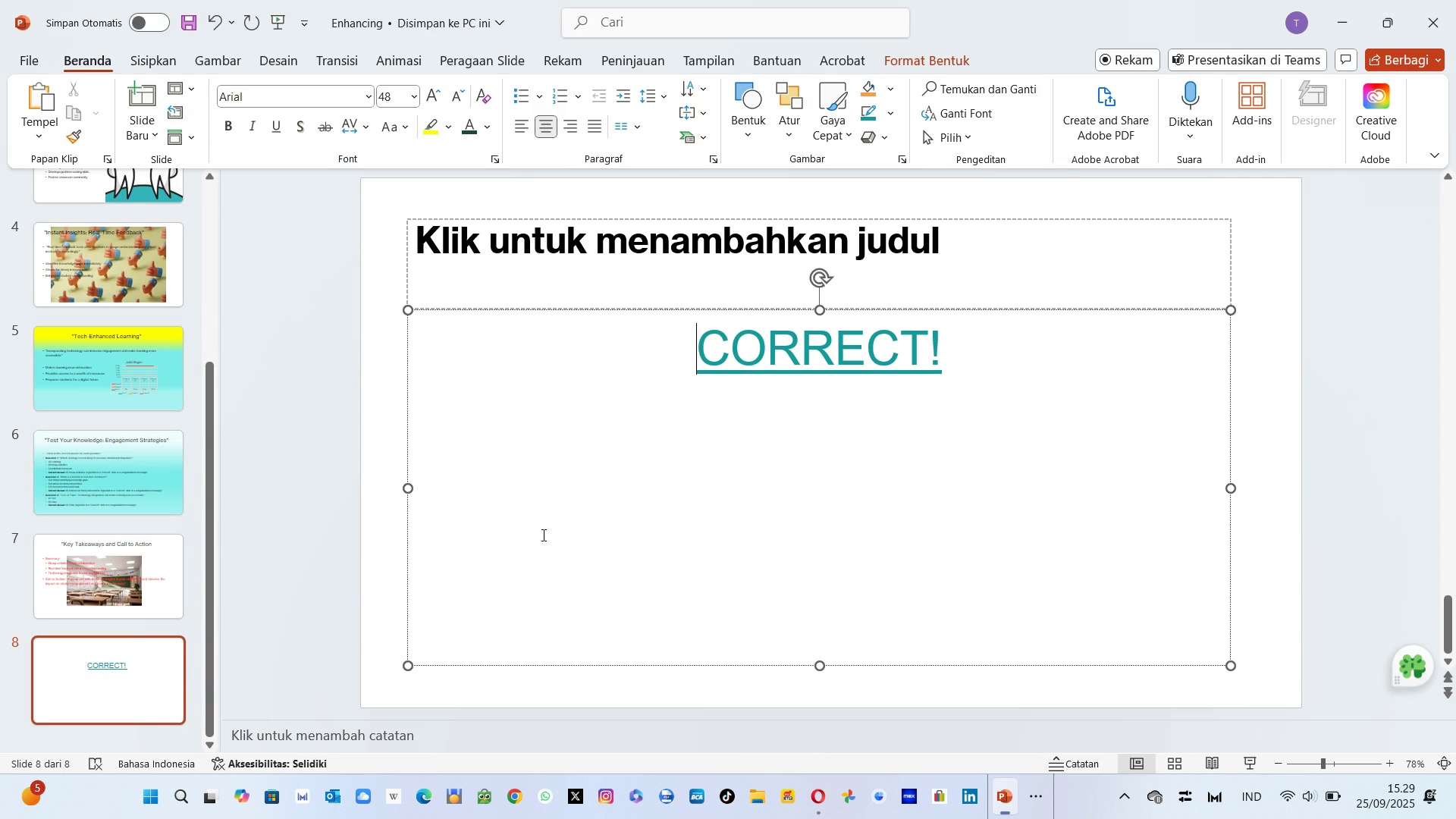 
left_click([133, 108])
 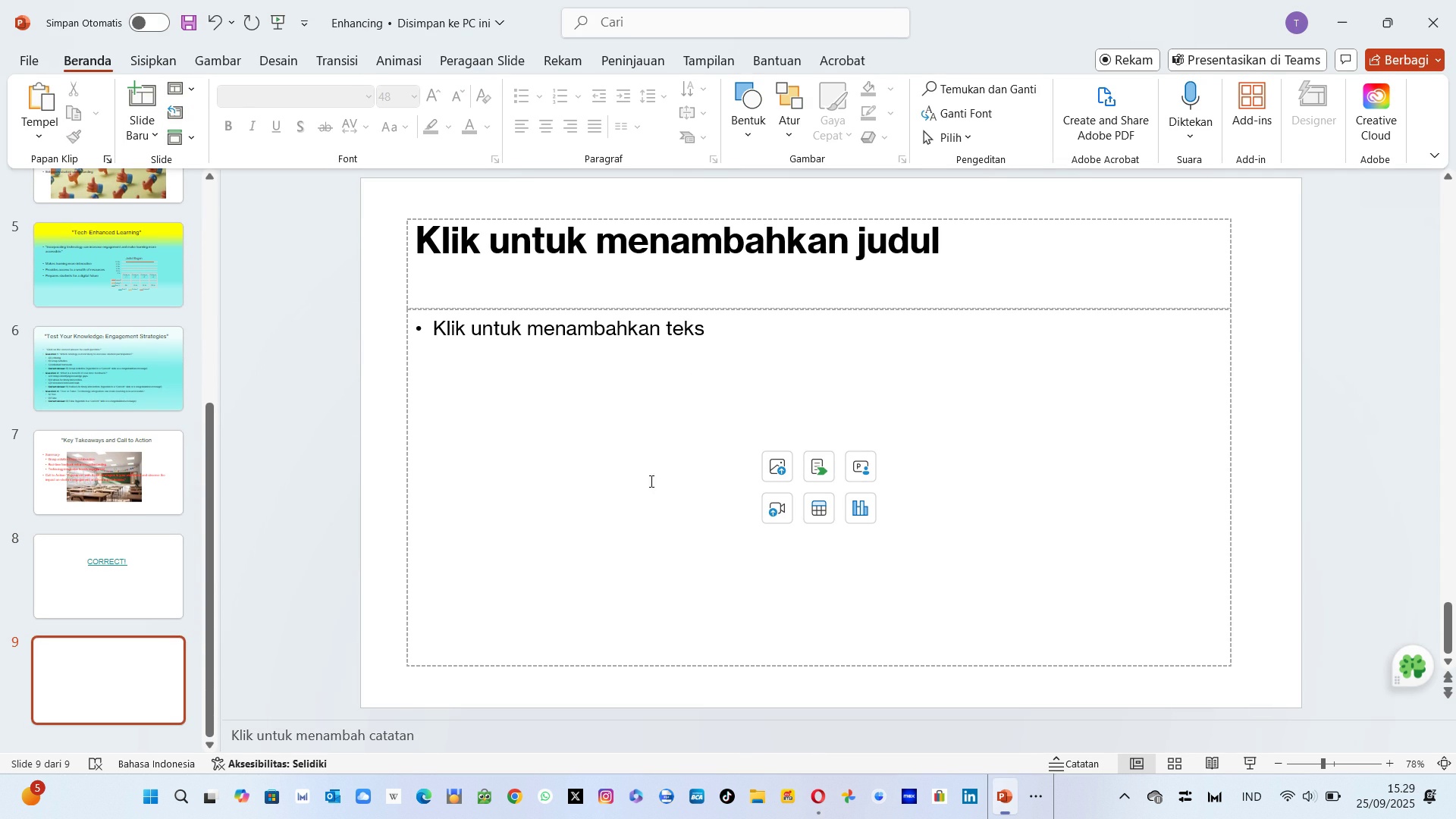 
left_click([743, 368])
 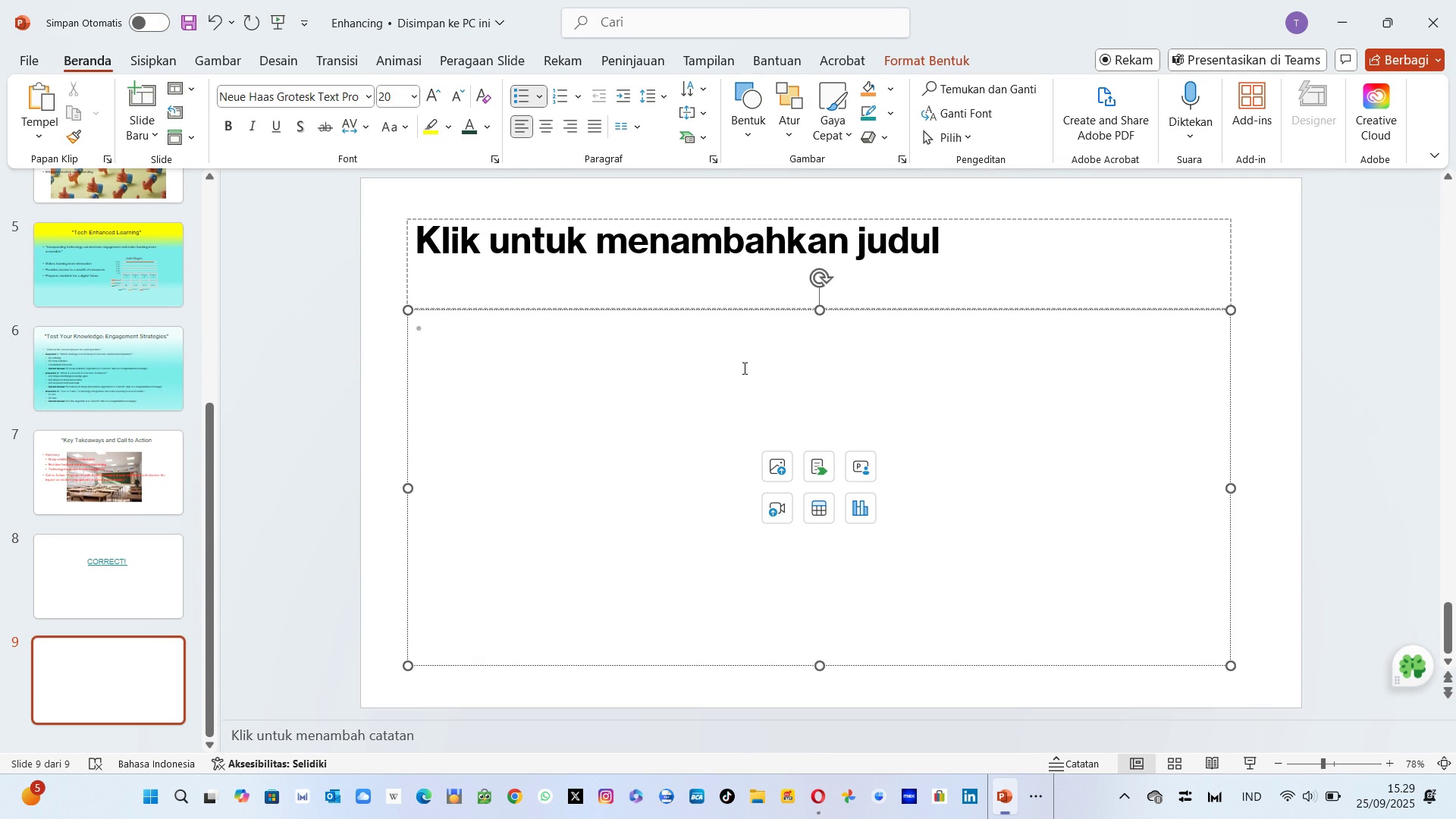 
key(Tab)
 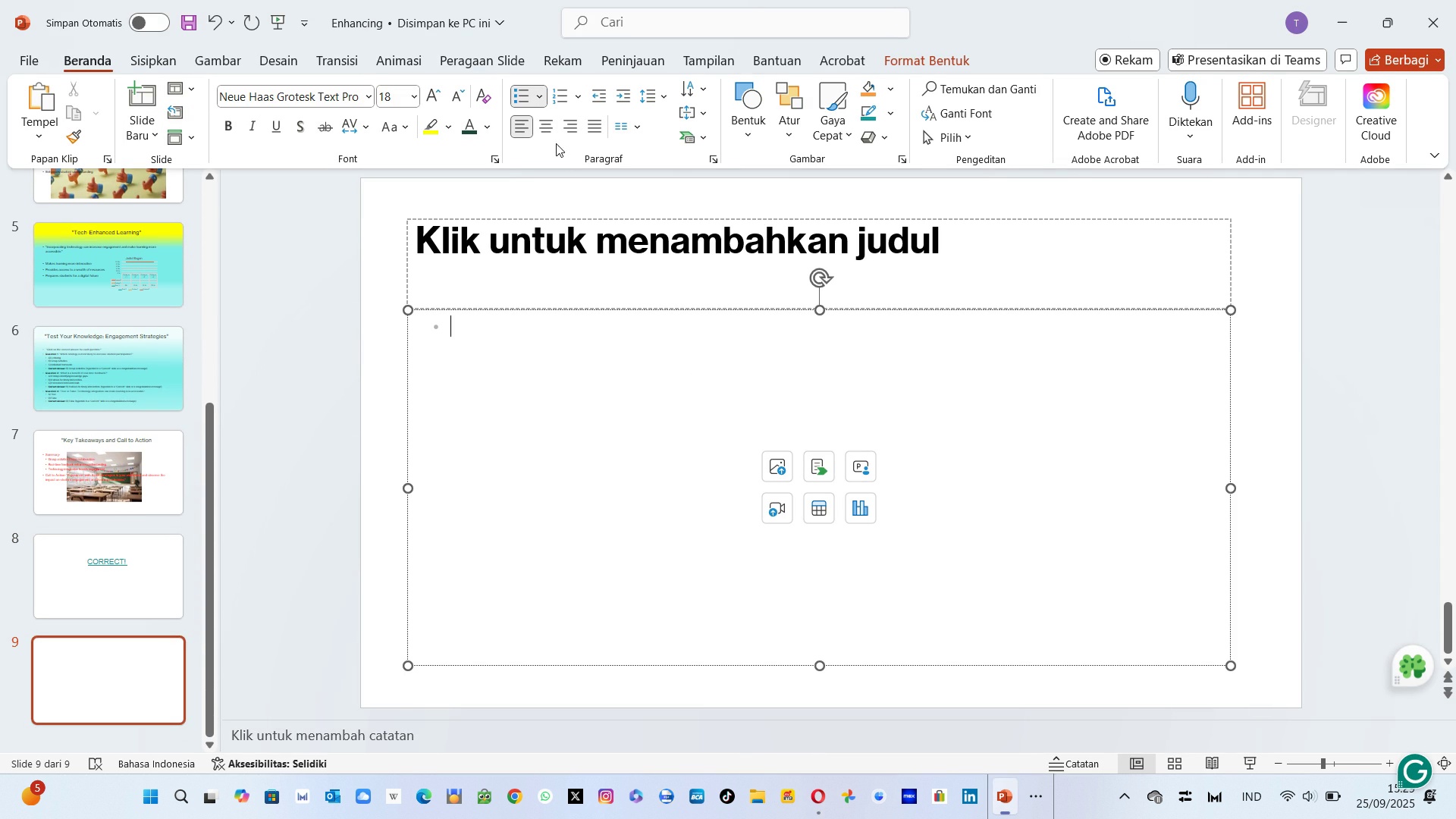 
left_click([541, 124])